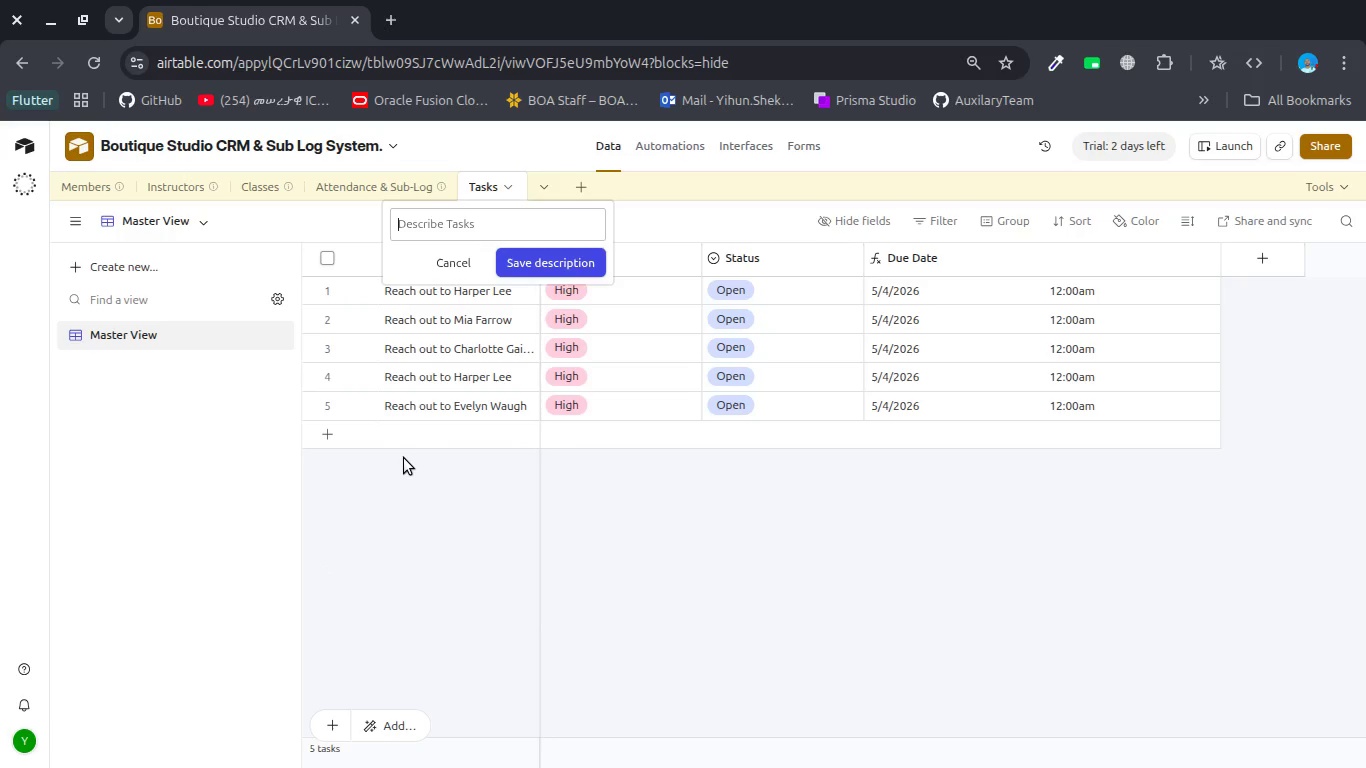 
type(Auro=t)
key(Backspace)
key(Backspace)
key(Backspace)
key(Backspace)
type(tomated ===)
key(Backspace)
key(Backspace)
key(Backspace)
key(Backspace)
key(Backspace)
key(Backspace)
type(in populated )
 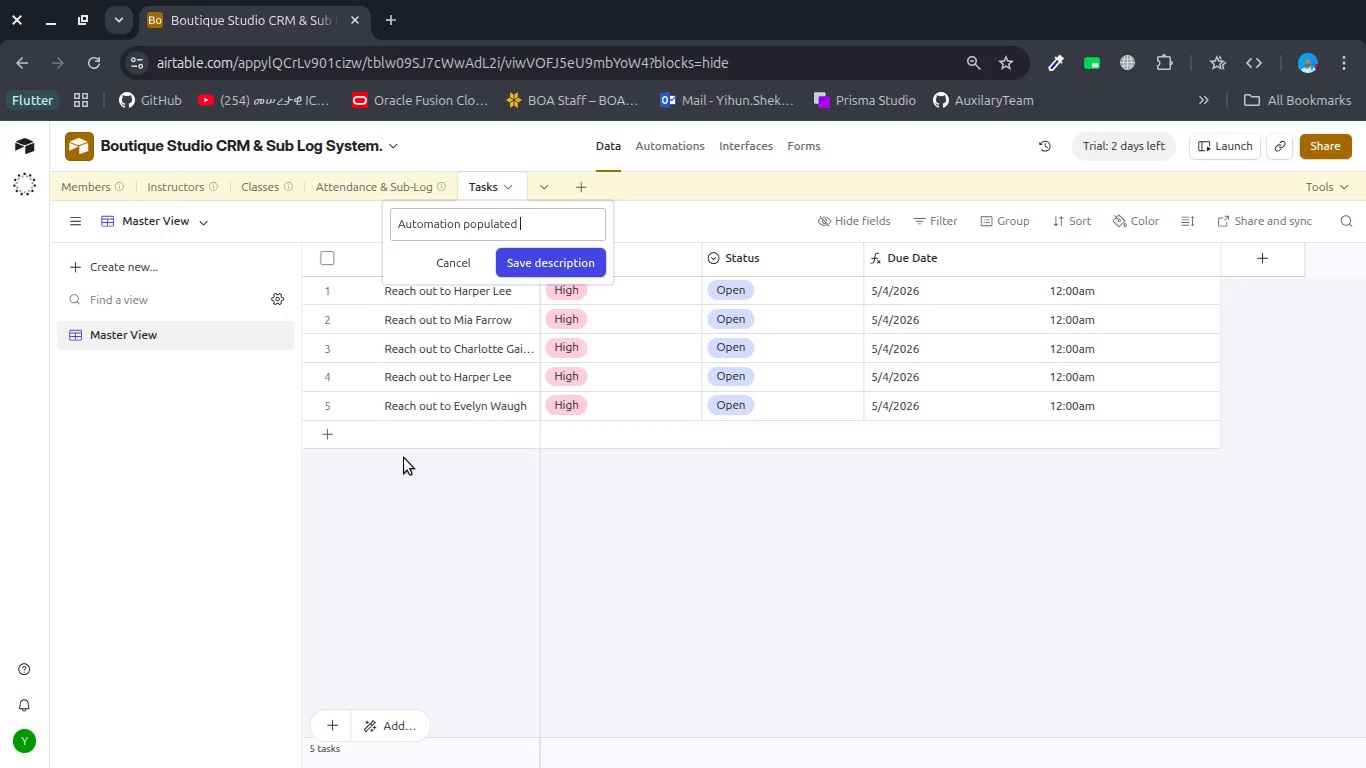 
type(table that ass)
key(Backspace)
key(Backspace)
key(Backspace)
key(Backspace)
type( notice)
key(Backspace)
key(Backspace)
key(Backspace)
key(Backspace)
key(Backspace)
key(Backspace)
type(stores teh risk)
 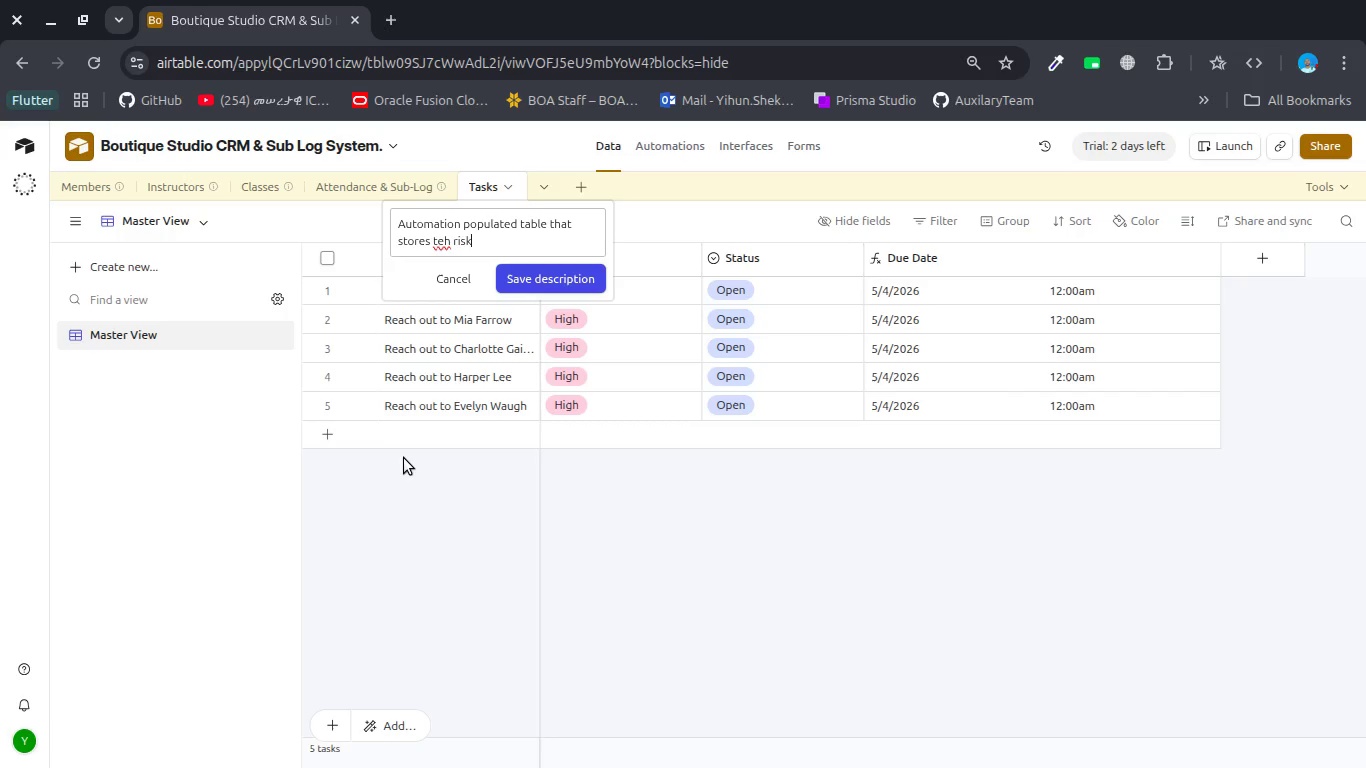 
key(Control+Backspace)
 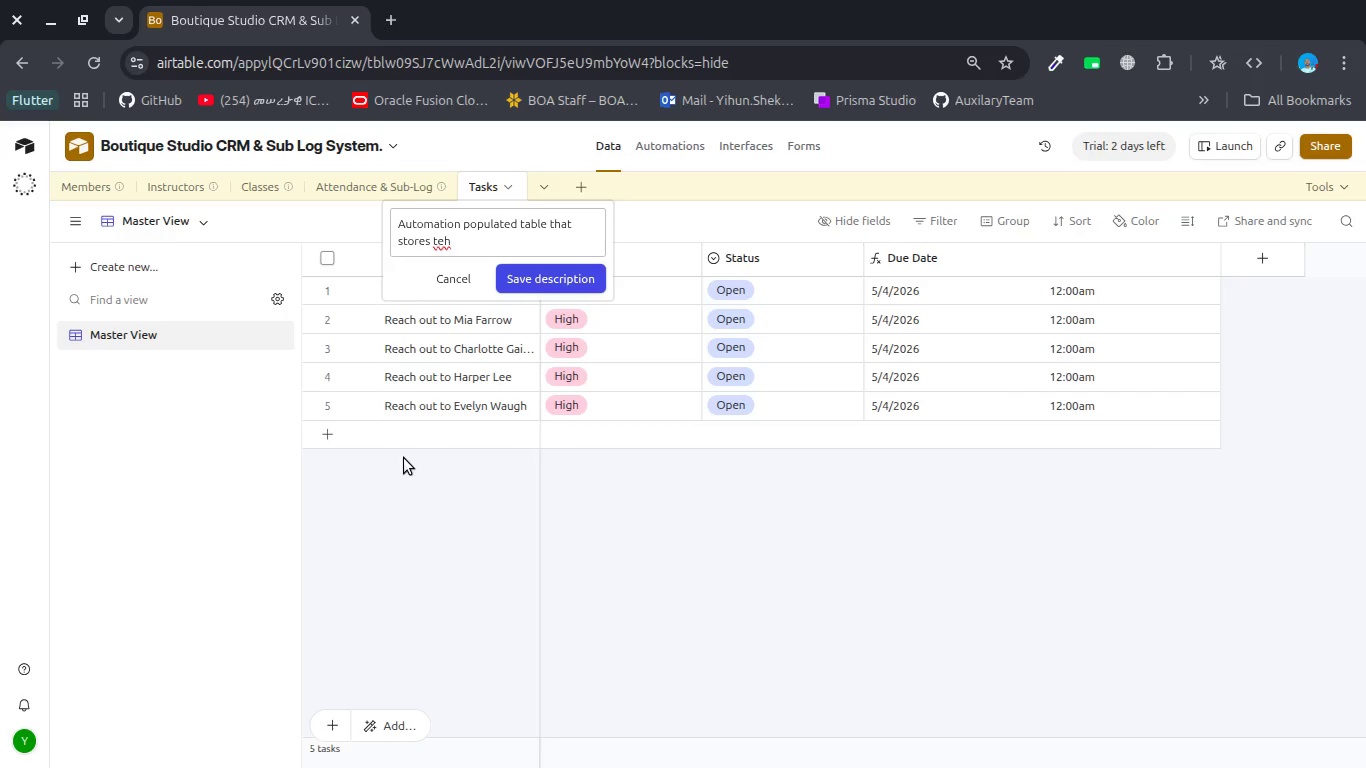 
key(Control+Backspace)
 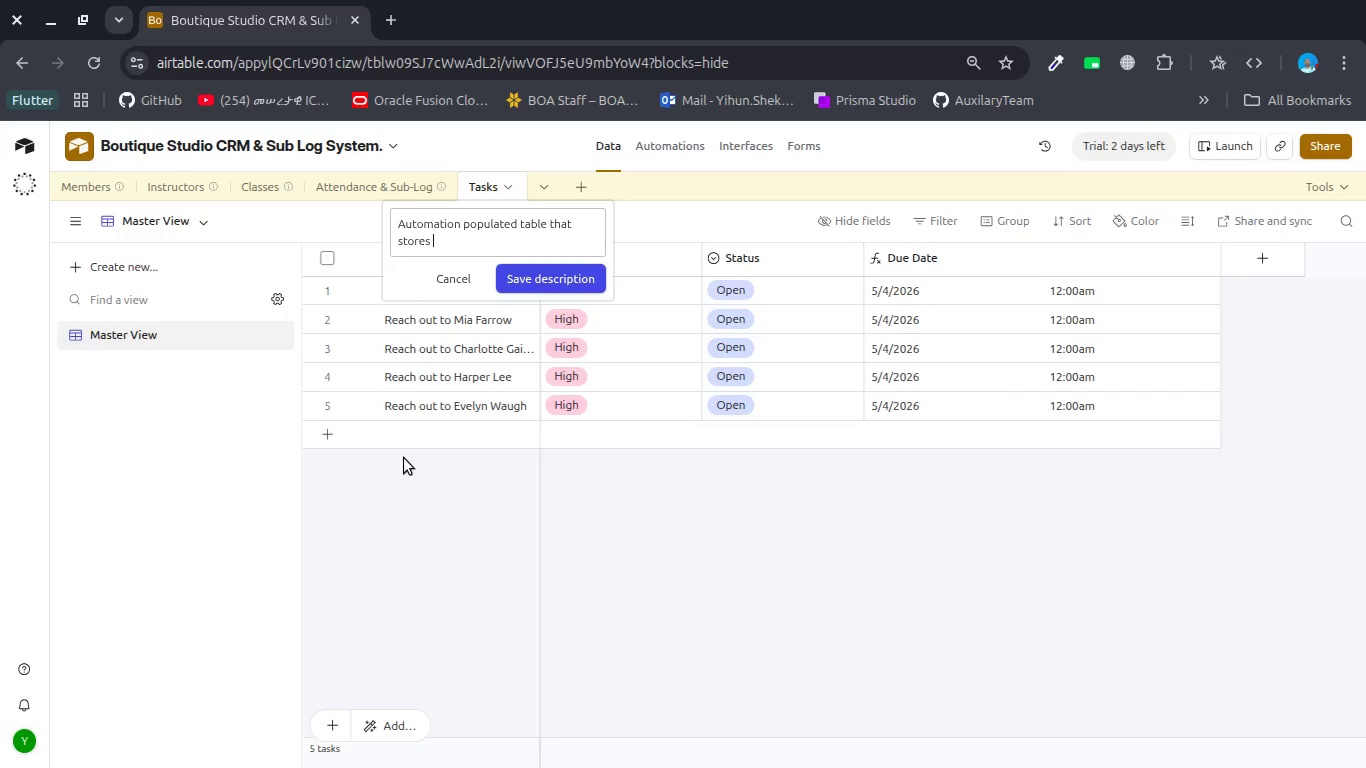 
type(the at risk )
 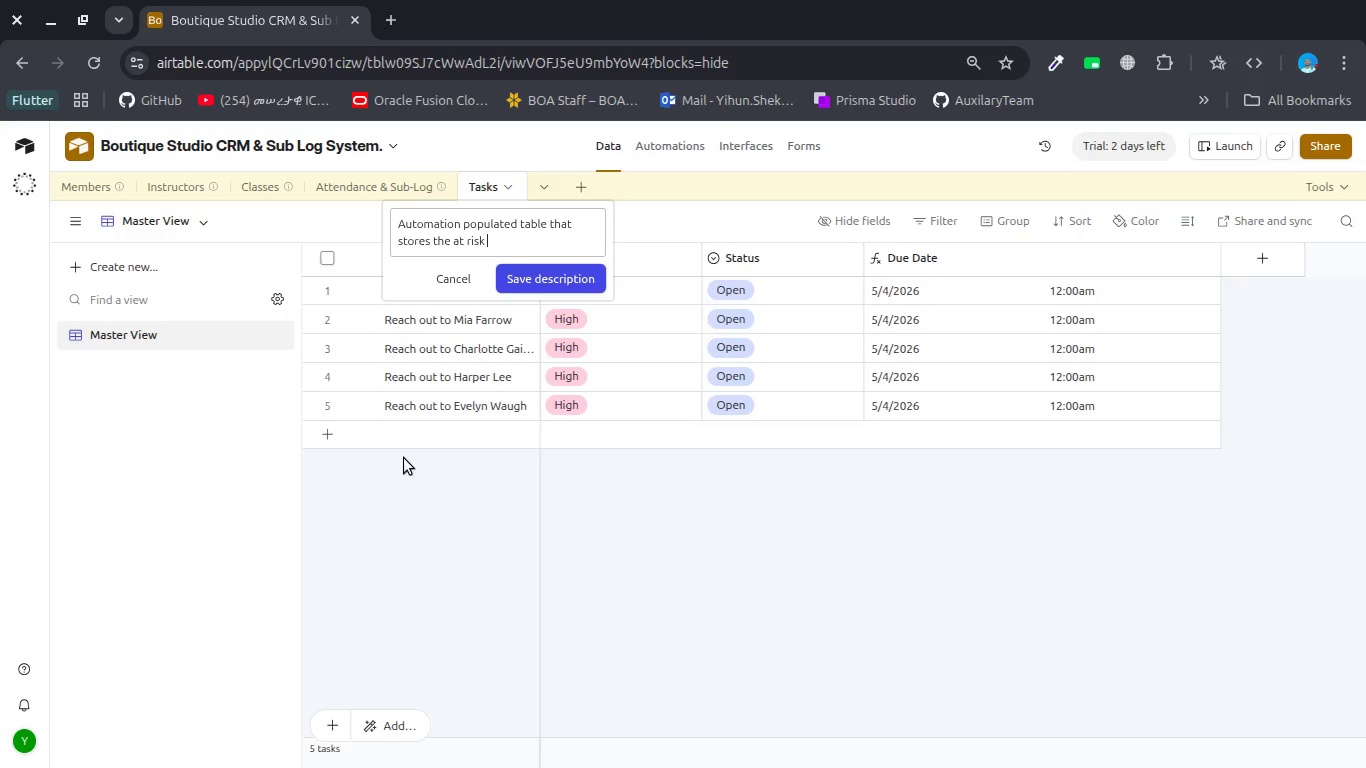 
wait(5.01)
 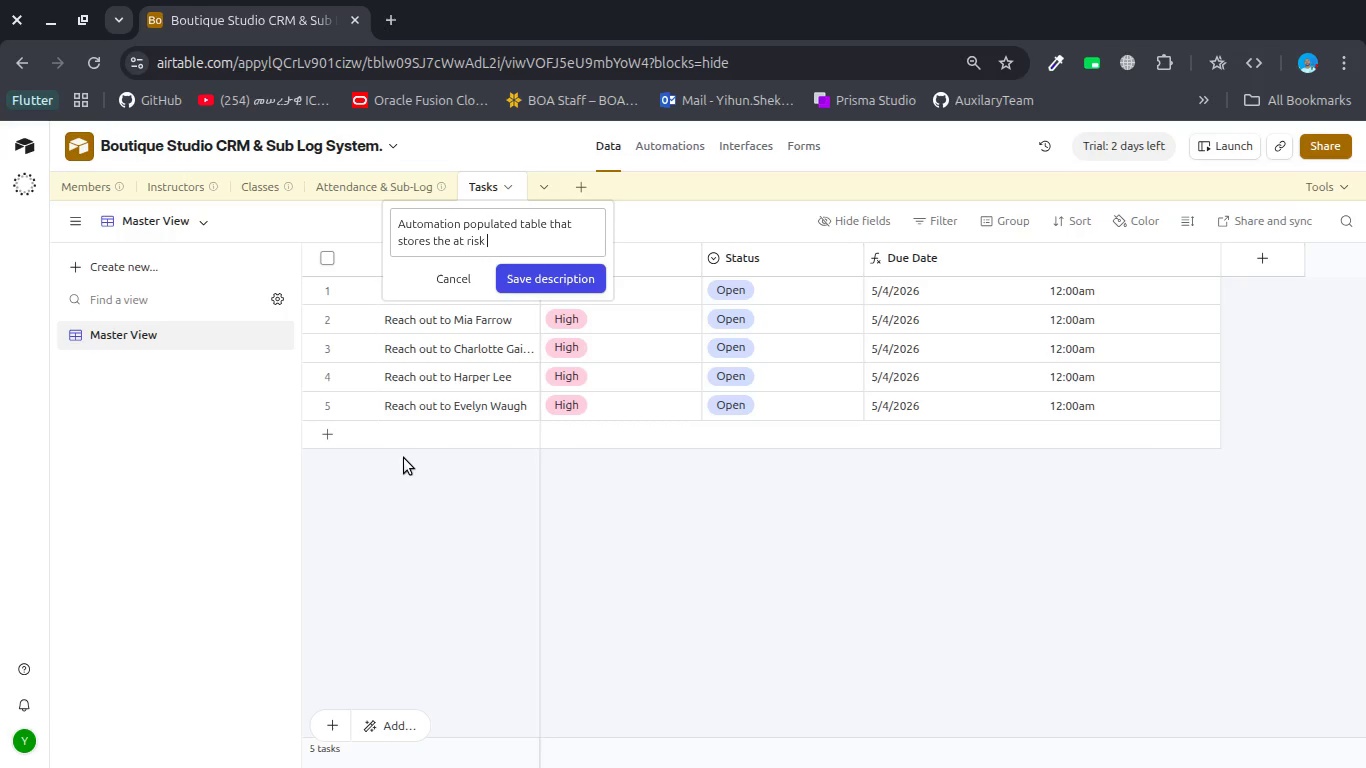 
hold_key(key=I, duration=0.32)
 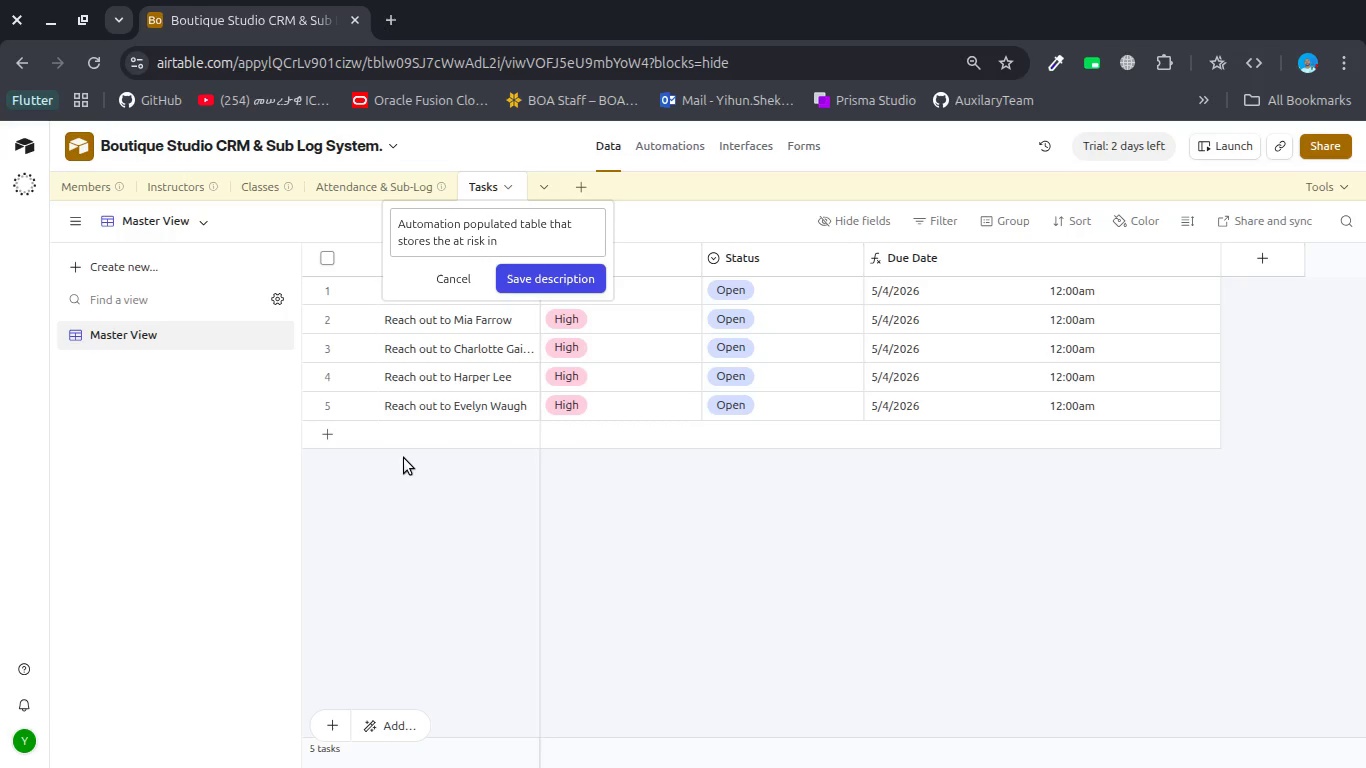 
type(n)
key(Backspace)
type(memebr for=)
key(Backspace)
key(Backspace)
key(Backspace)
key(Backspace)
key(Backspace)
key(Backspace)
key(Backspace)
key(Backspace)
type(ber based on theri)
key(Backspace)
key(Backspace)
type(ir ast)
key(Backspace)
key(Backspace)
key(Backspace)
type(last attendance )
key(Backspace)
type(.)
 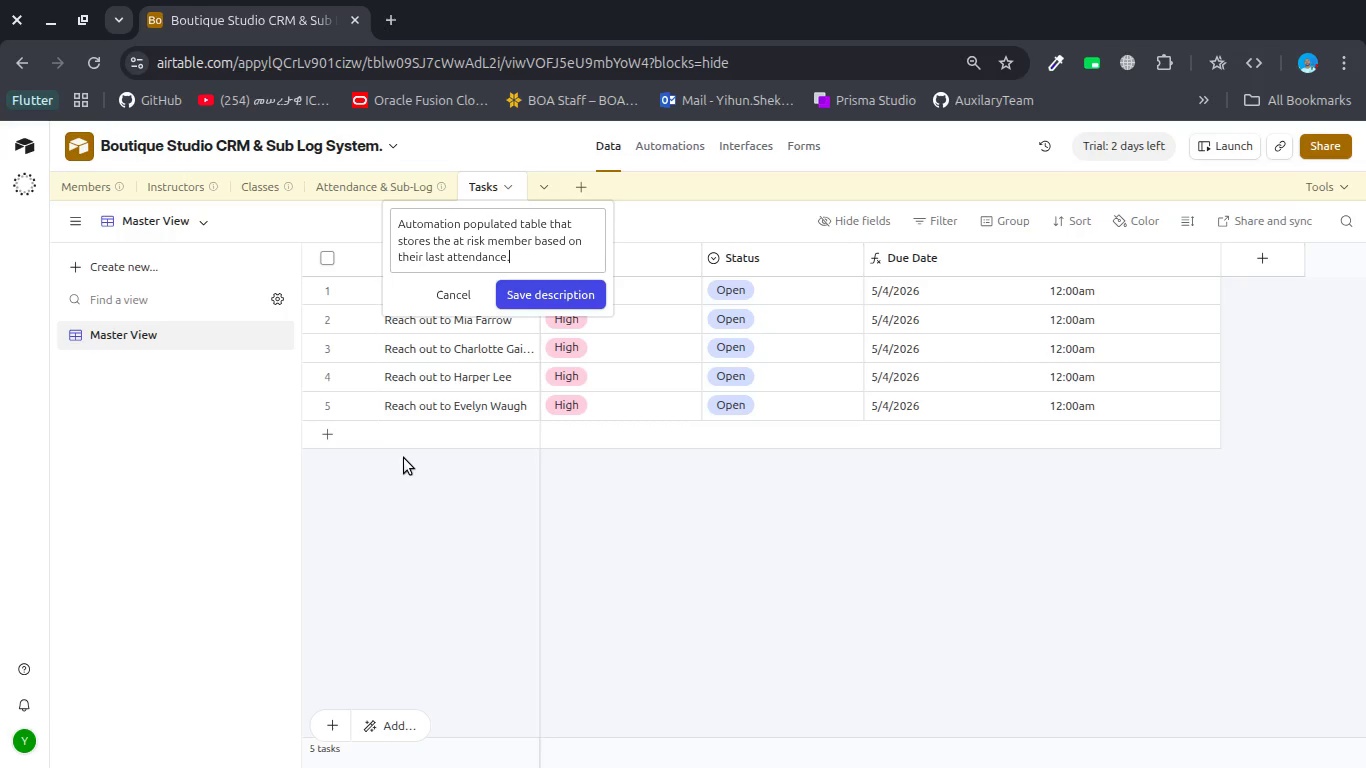 
left_click([536, 294])
 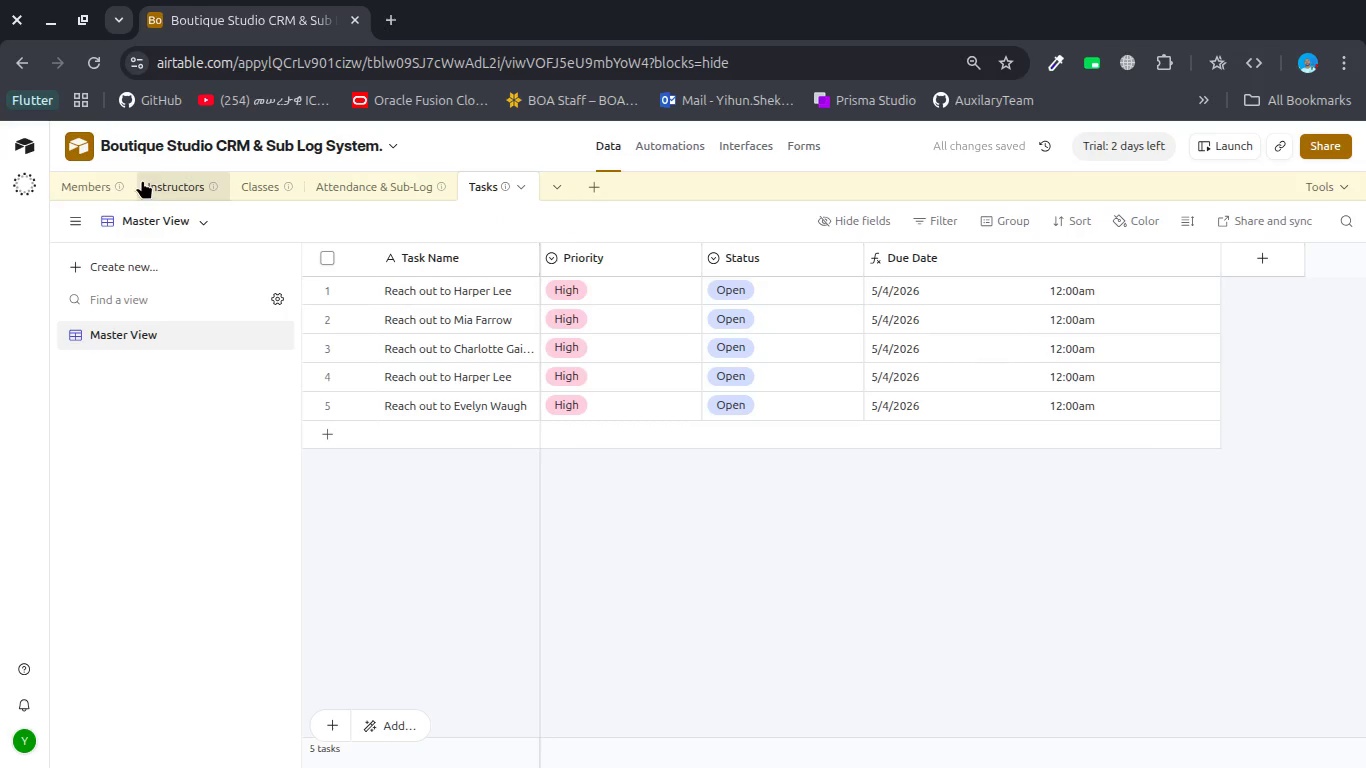 
left_click([86, 188])
 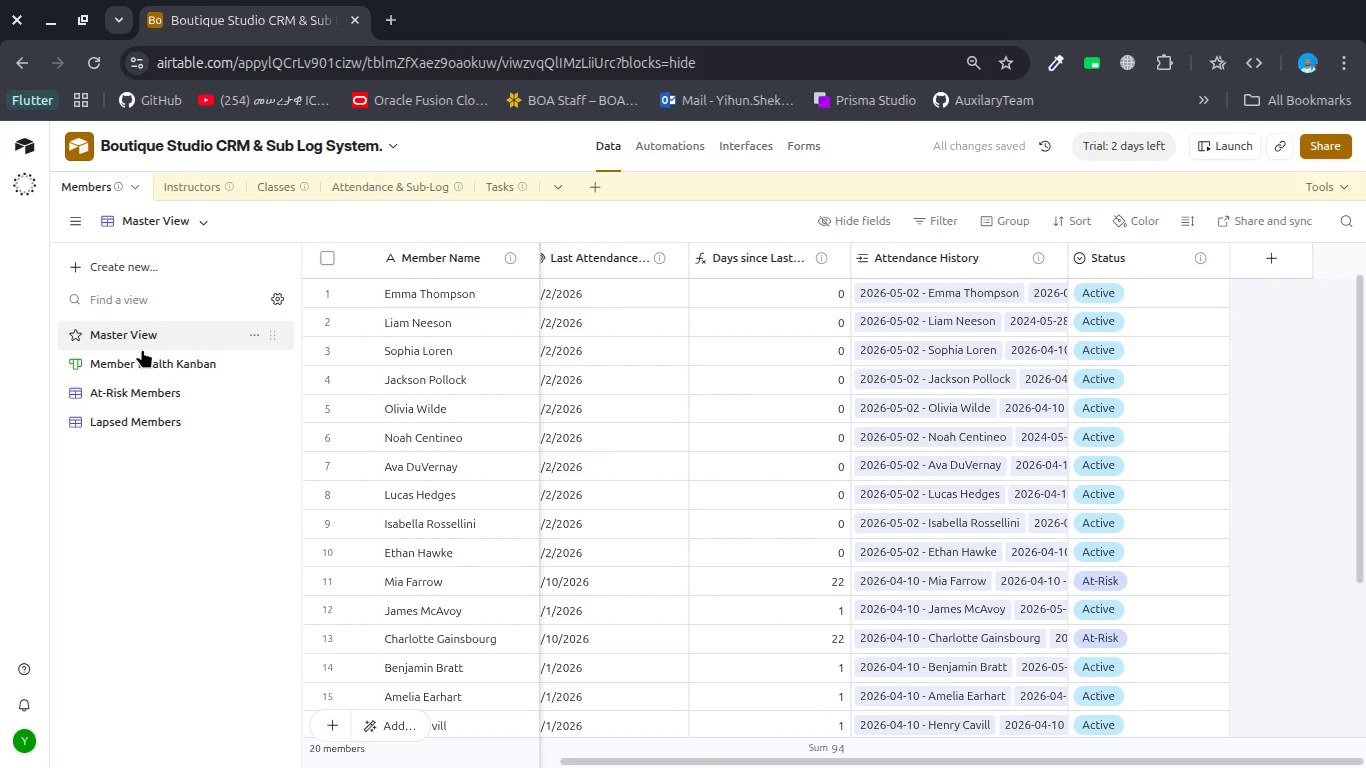 
left_click([142, 353])
 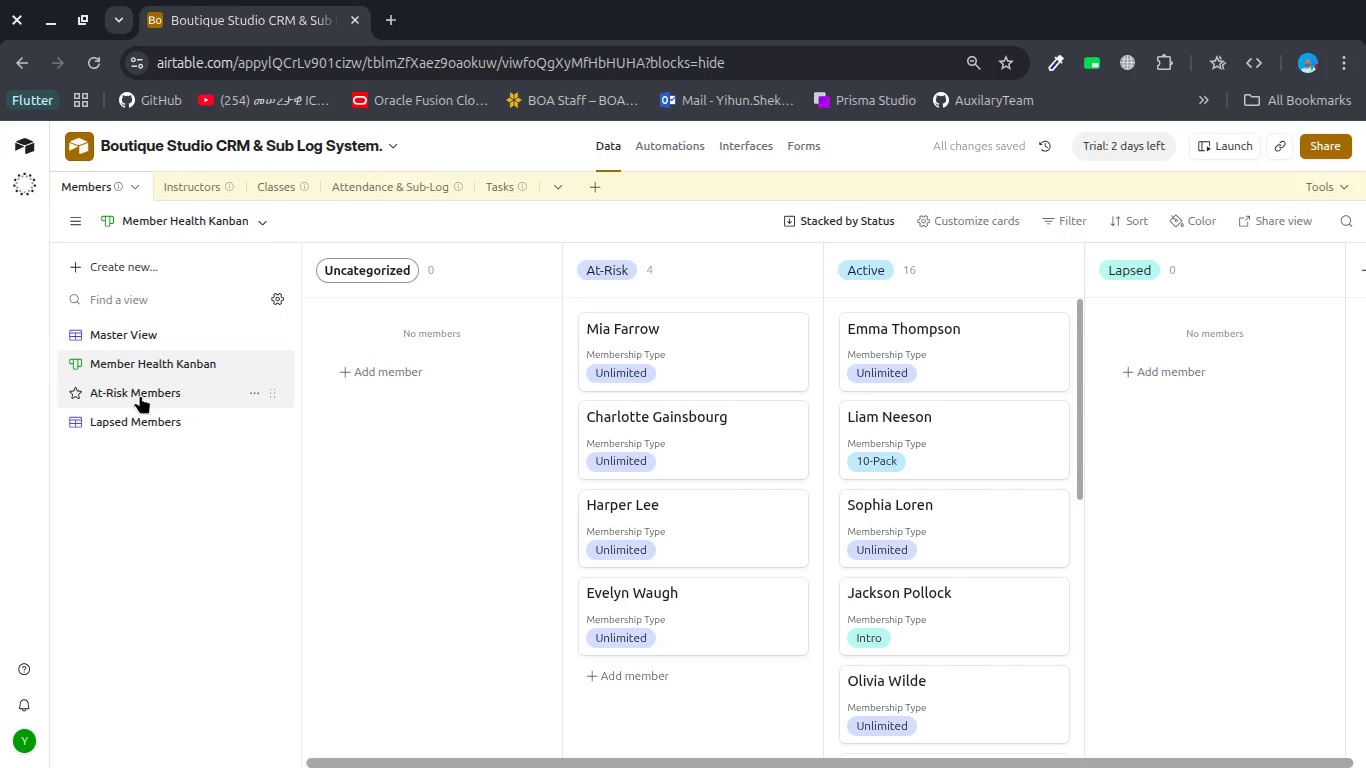 
left_click([140, 395])
 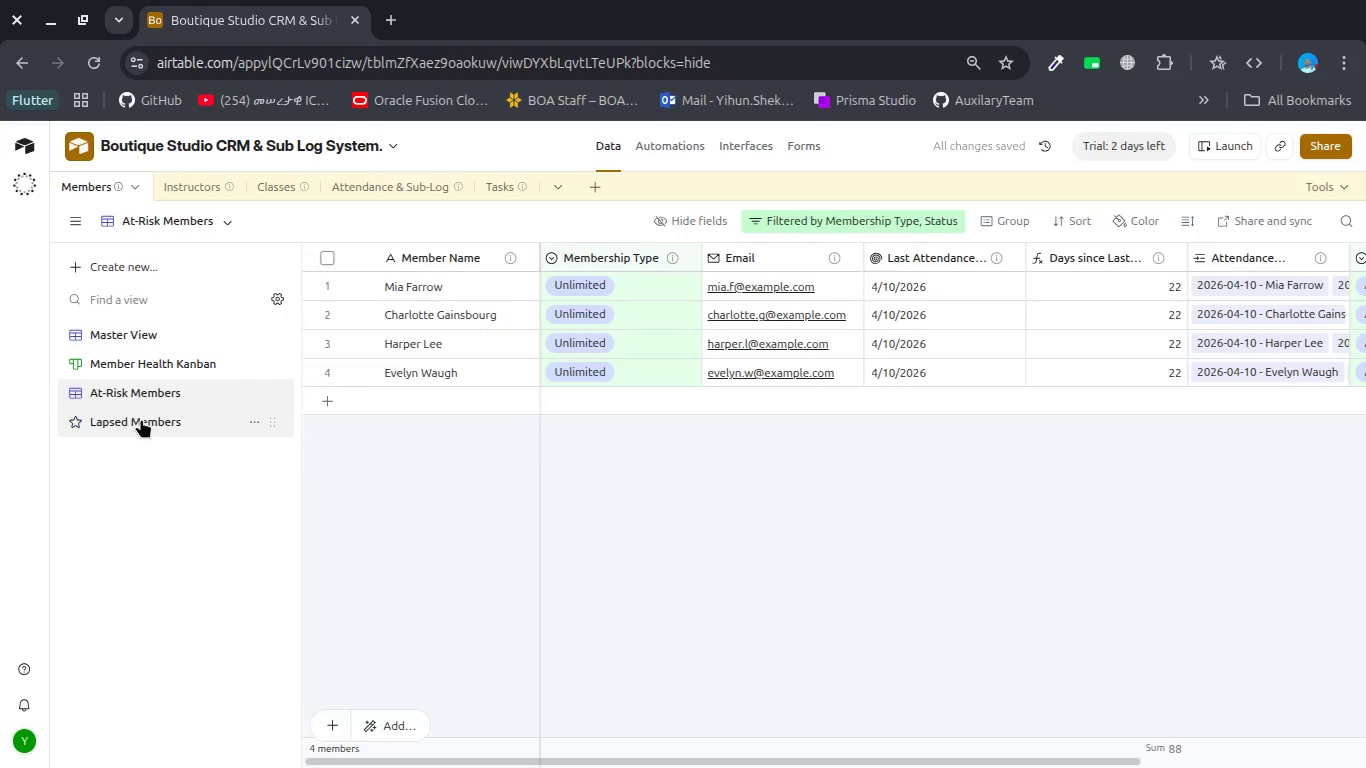 
left_click([141, 423])
 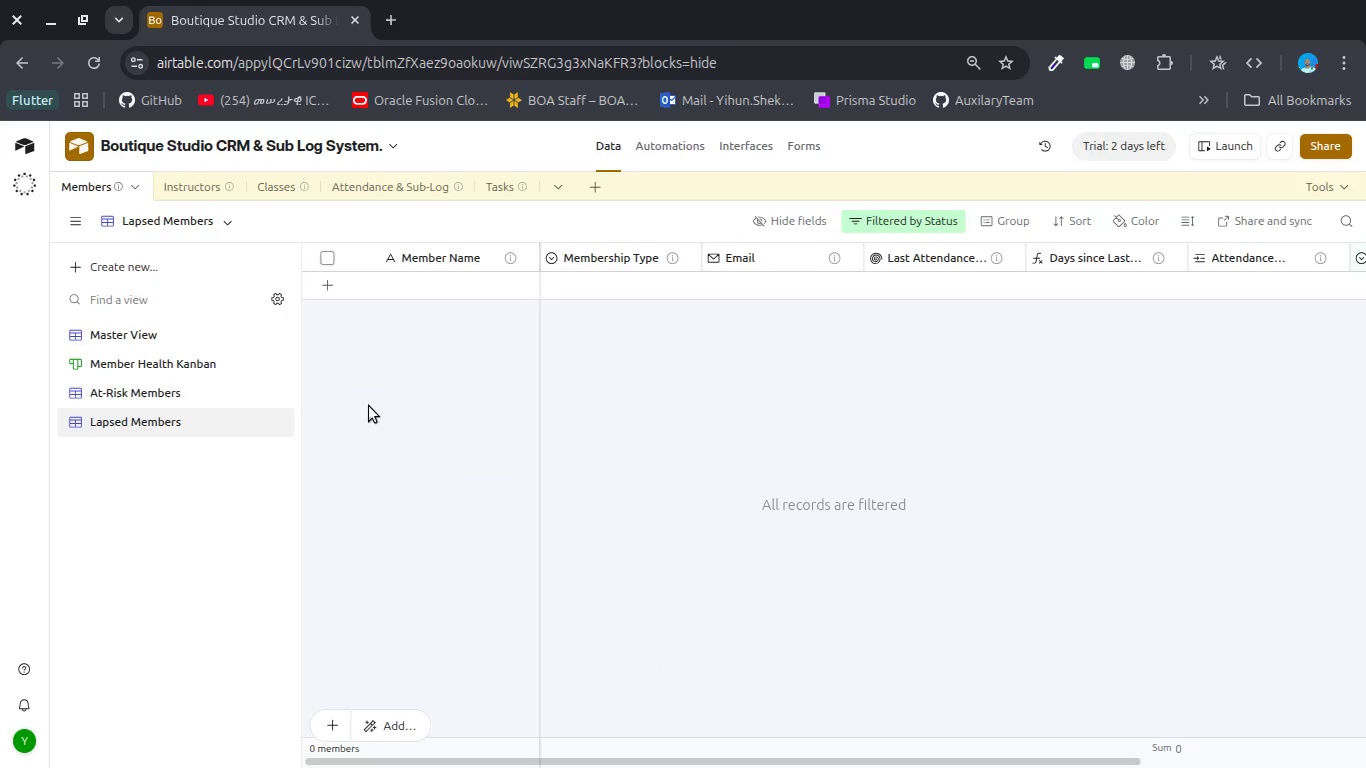 
scroll: coordinate [440, 399], scroll_direction: up, amount: 2.0
 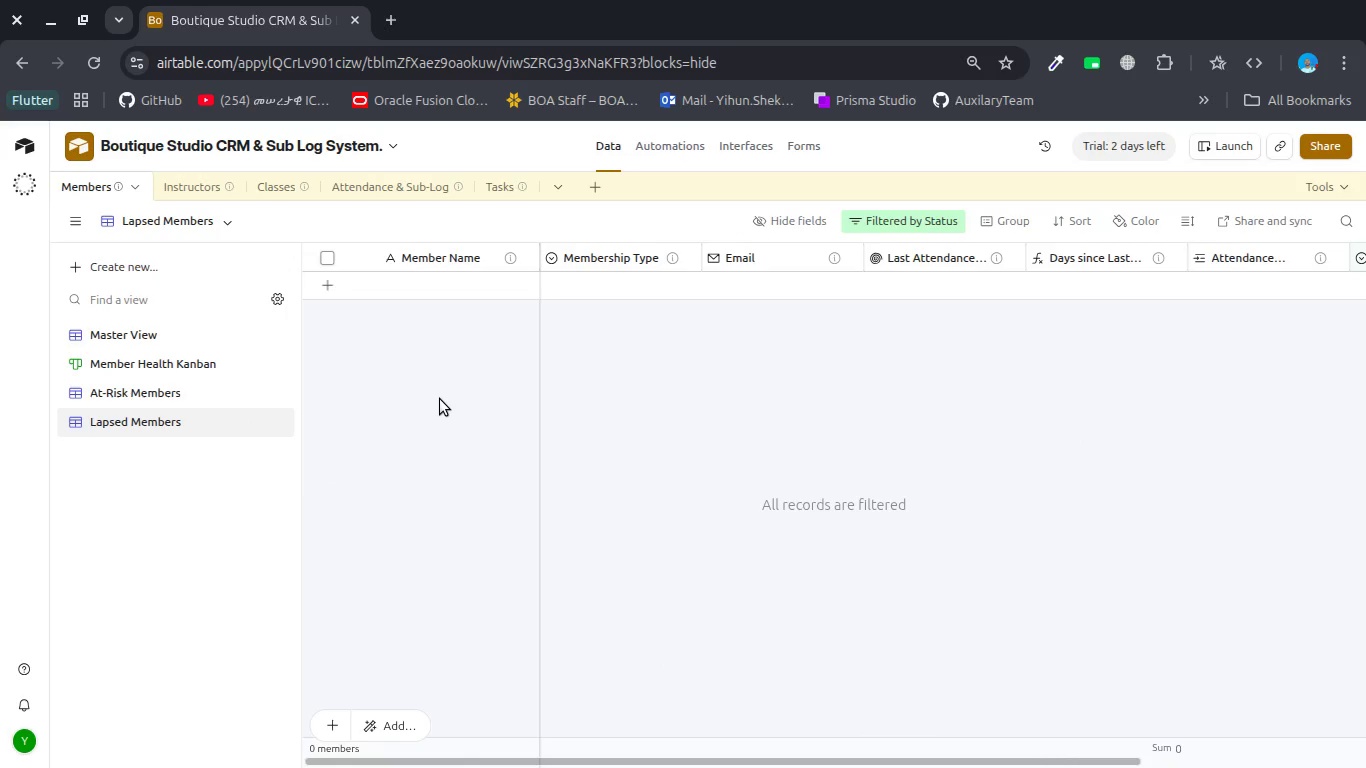 
key(Alt+AltLeft)
 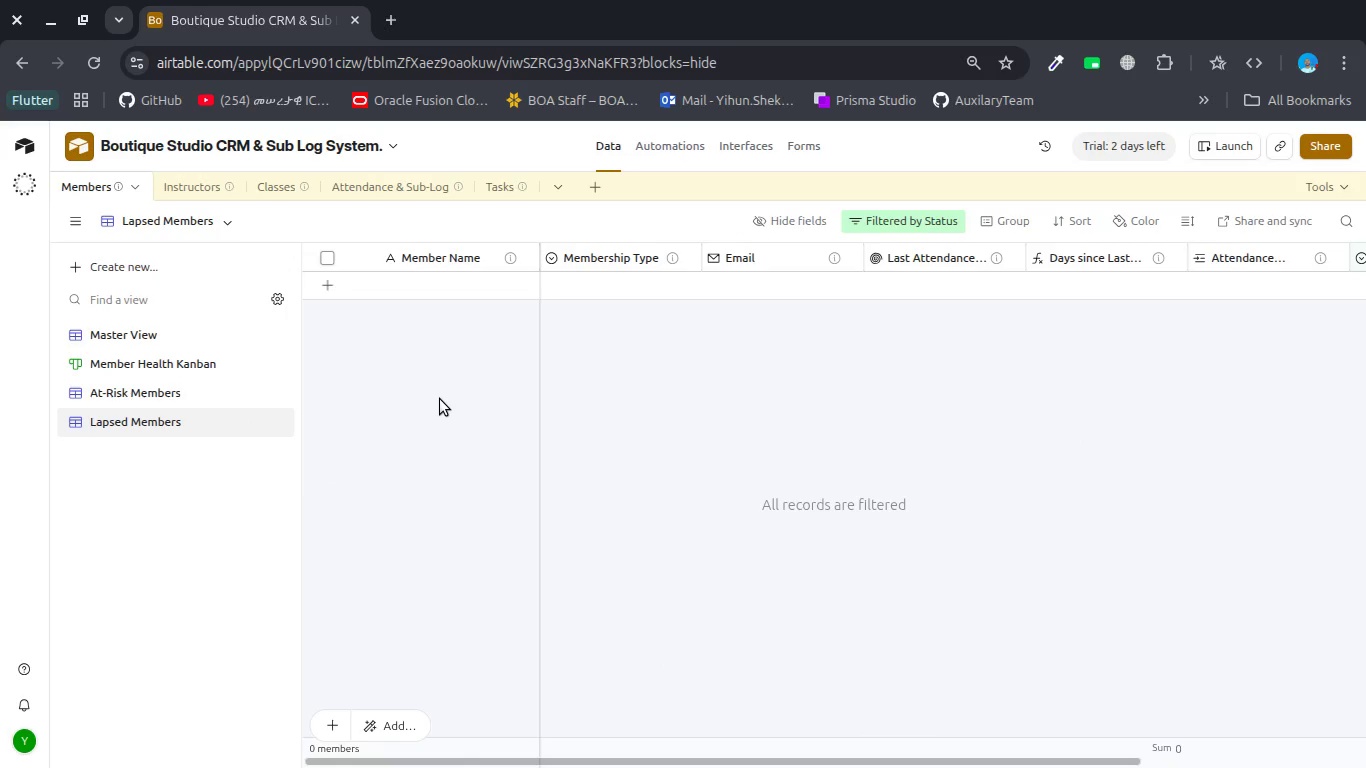 
key(Alt+Tab)